 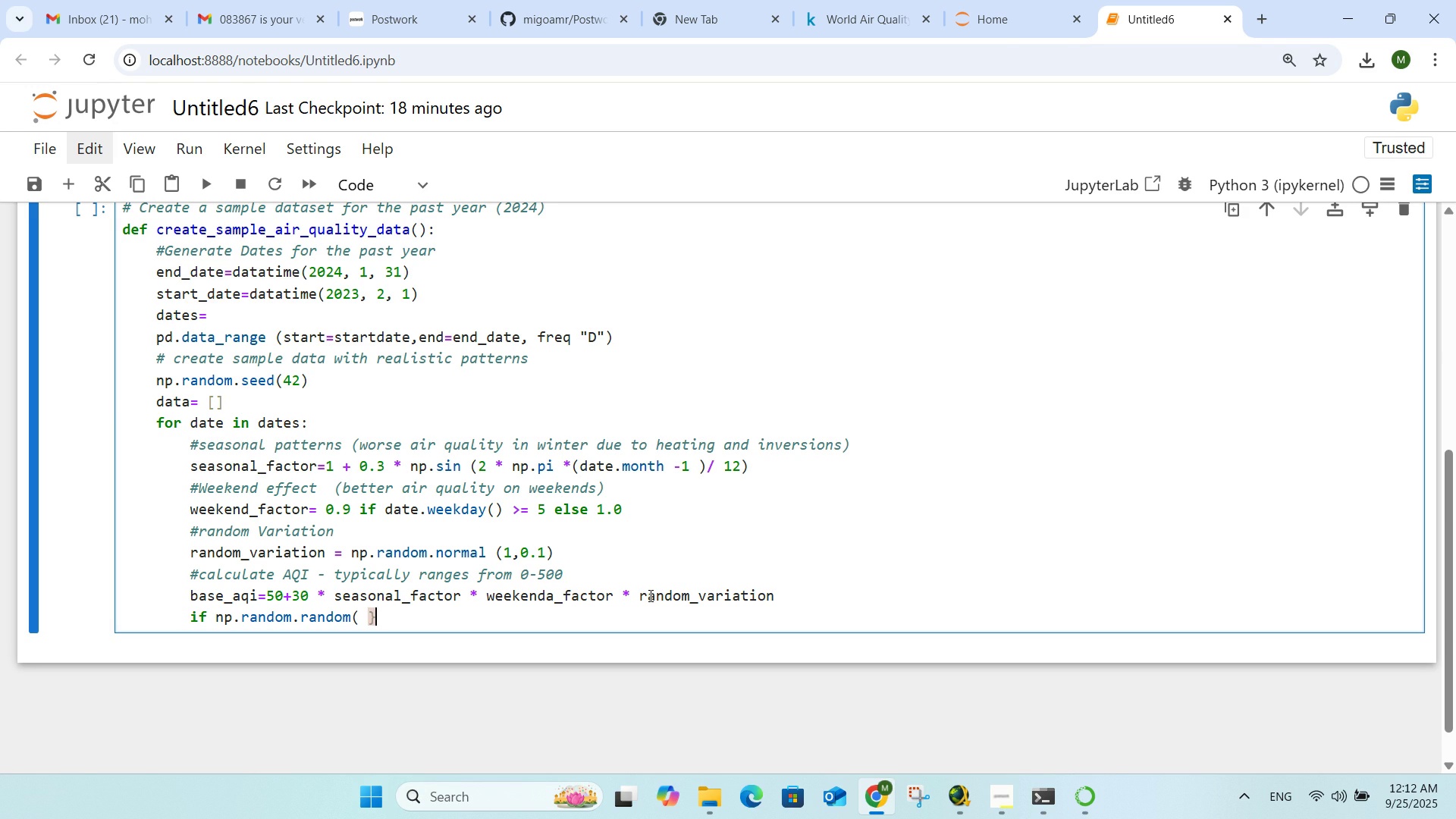 
scroll: coordinate [649, 595], scroll_direction: up, amount: 1.0
 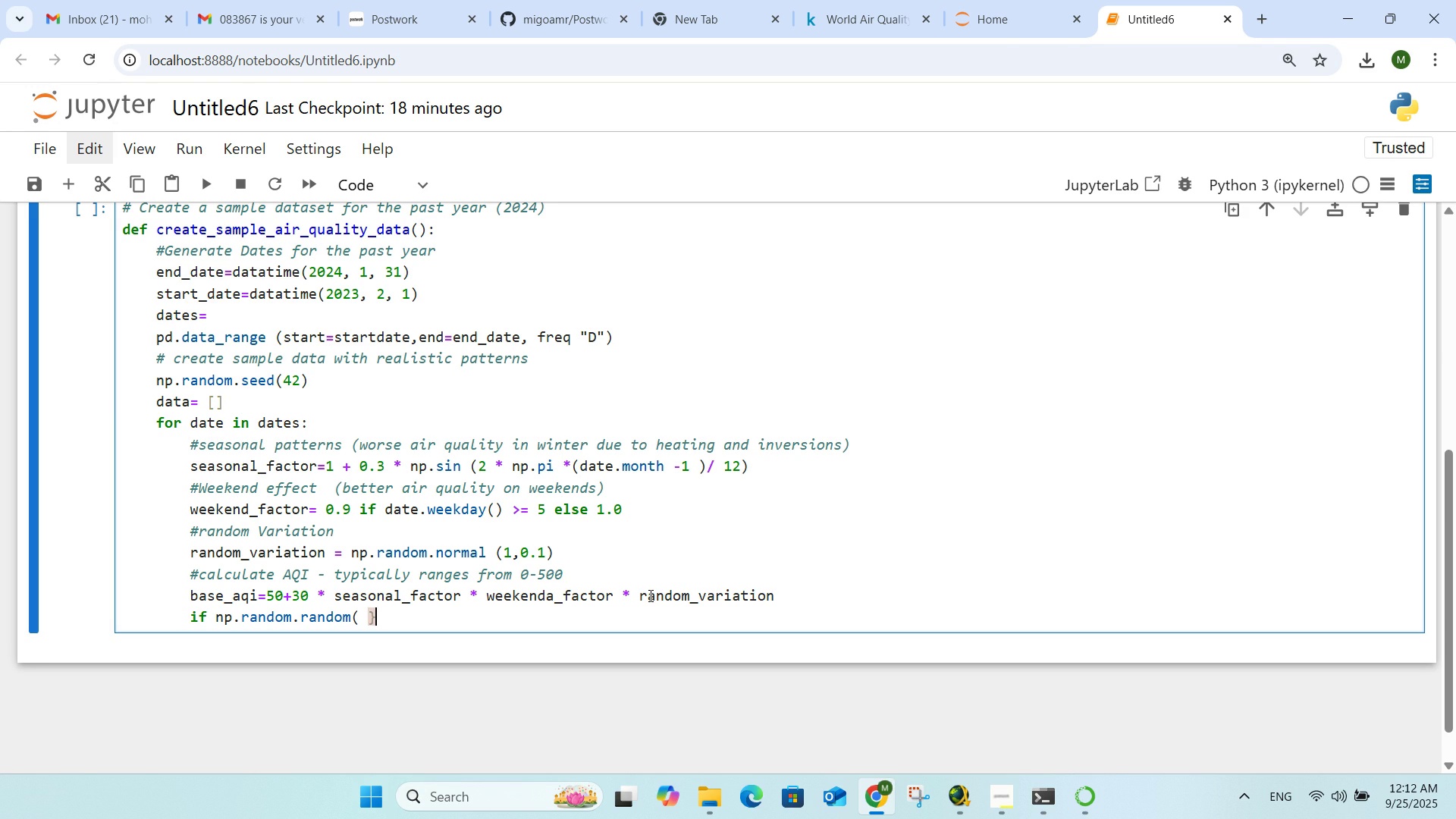 
key(Backspace)
 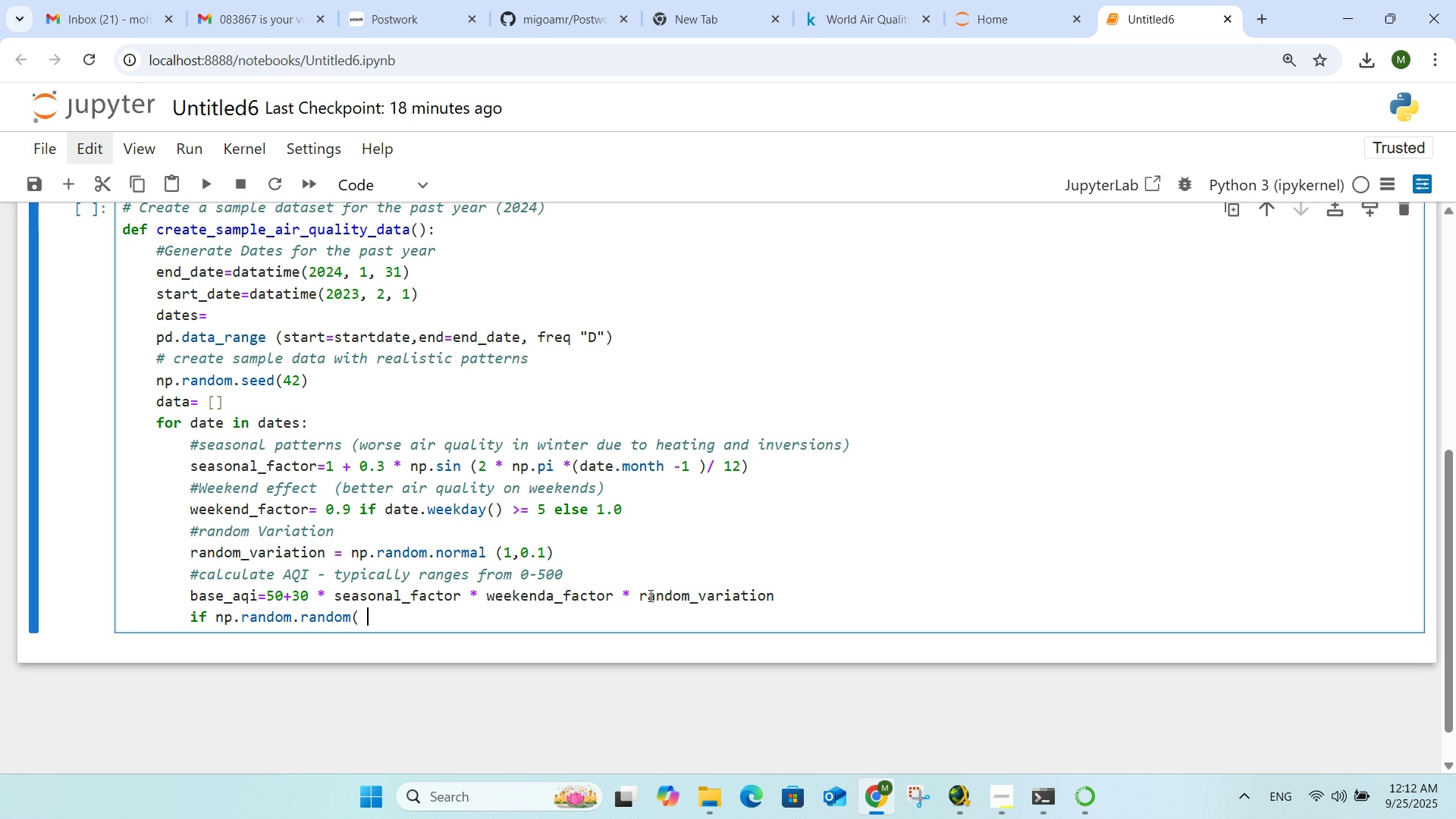 
key(Backspace)
 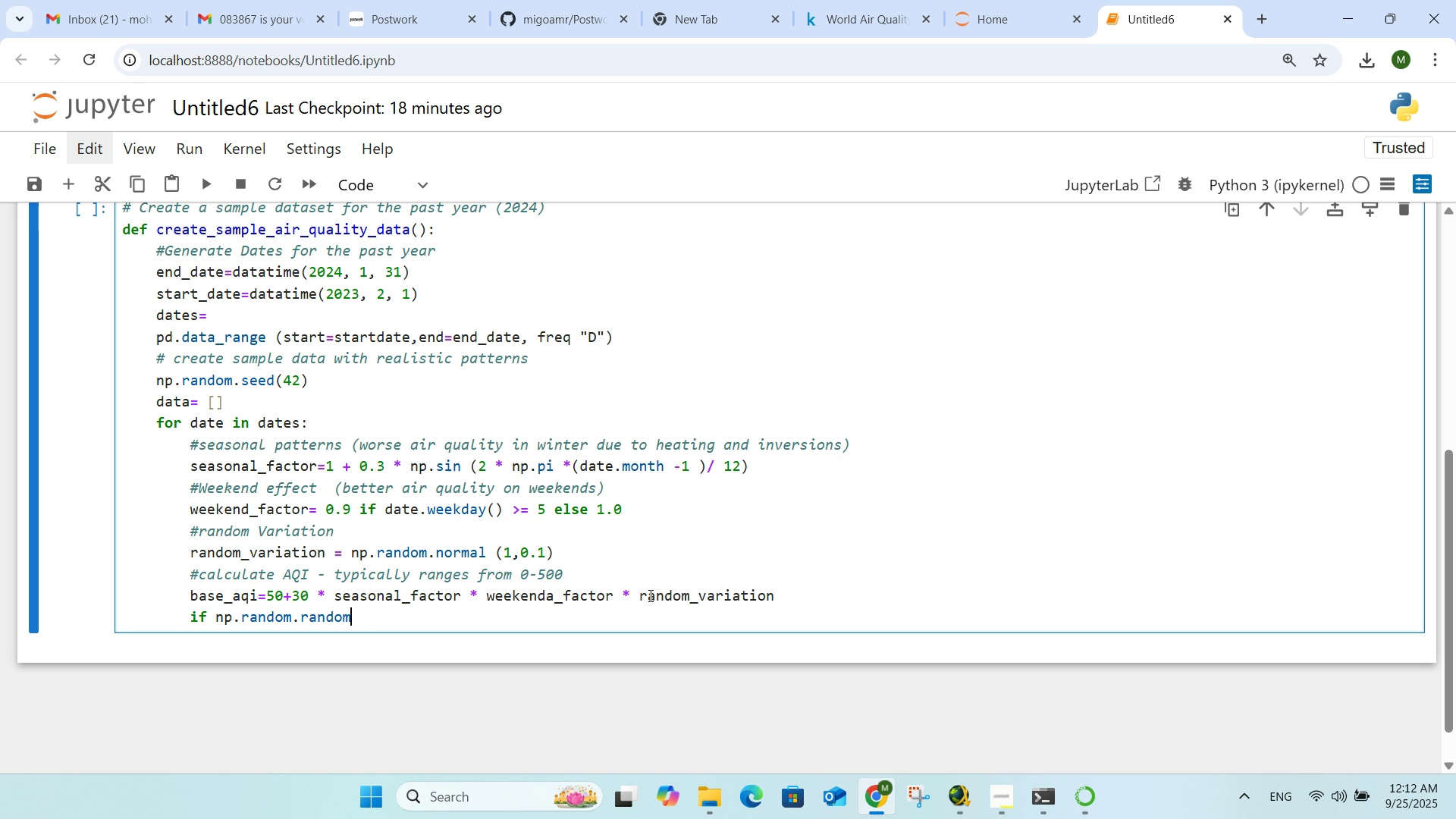 
key(Backspace)
 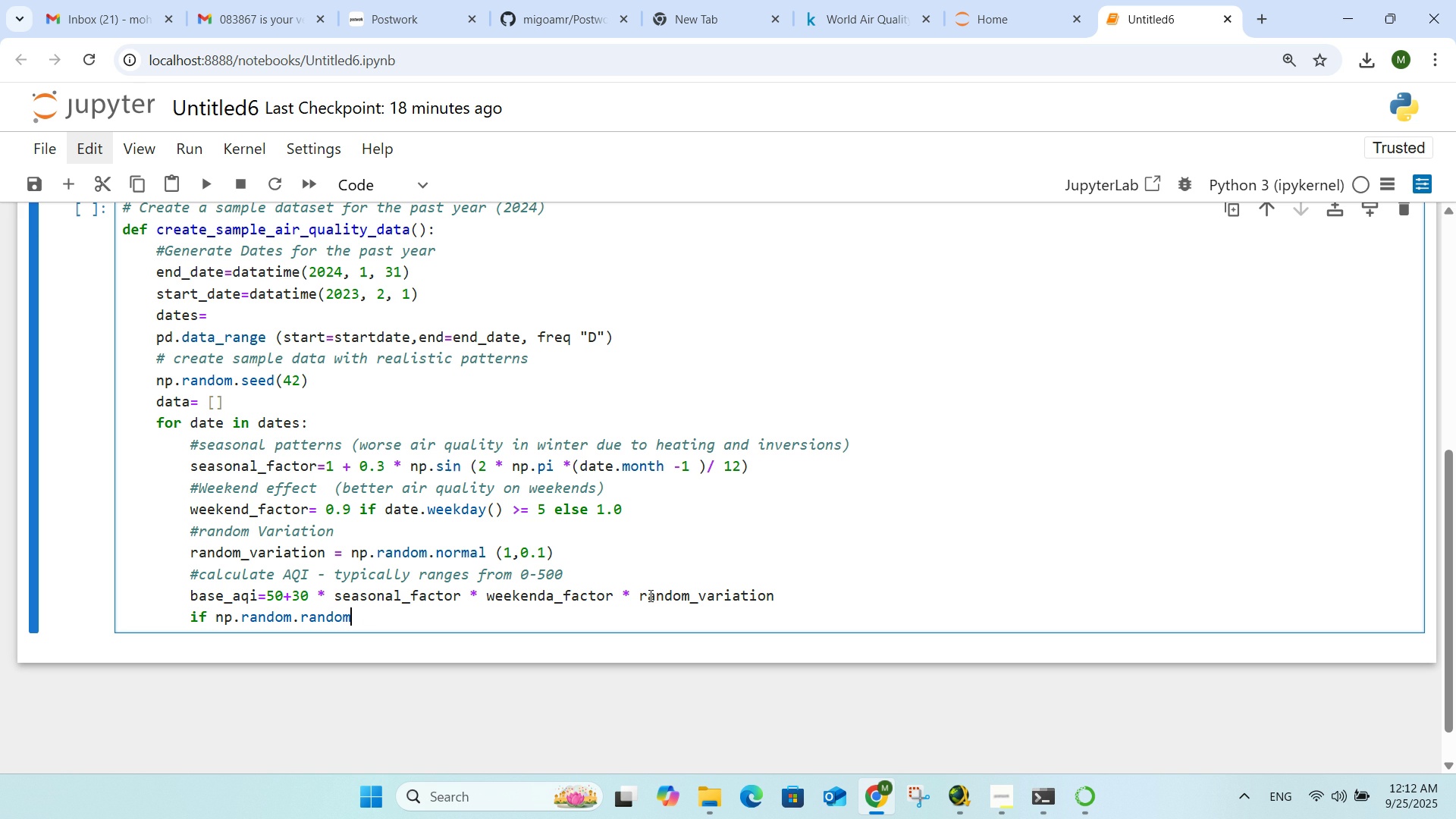 
key(BracketRight)
 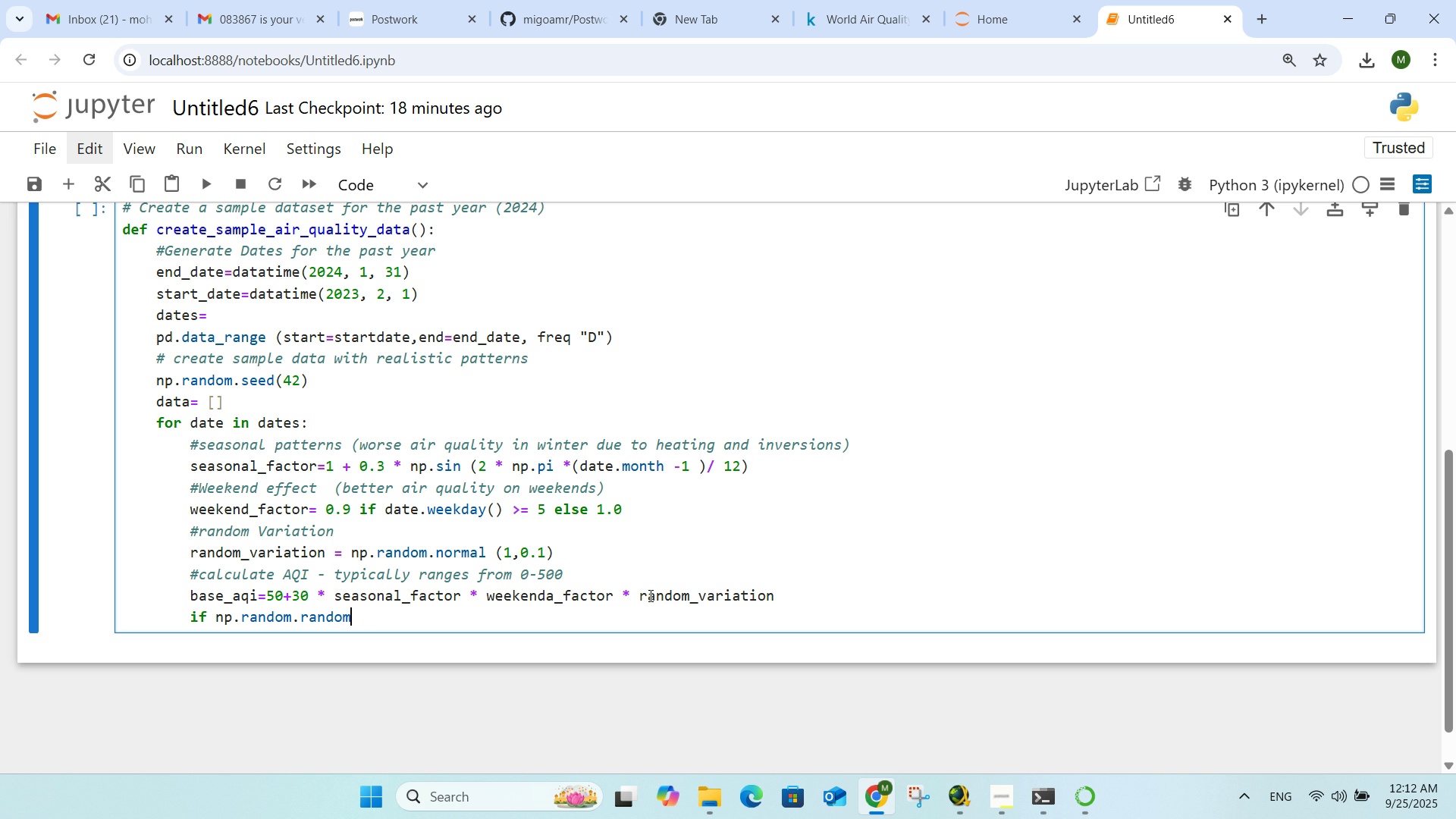 
key(Backspace)